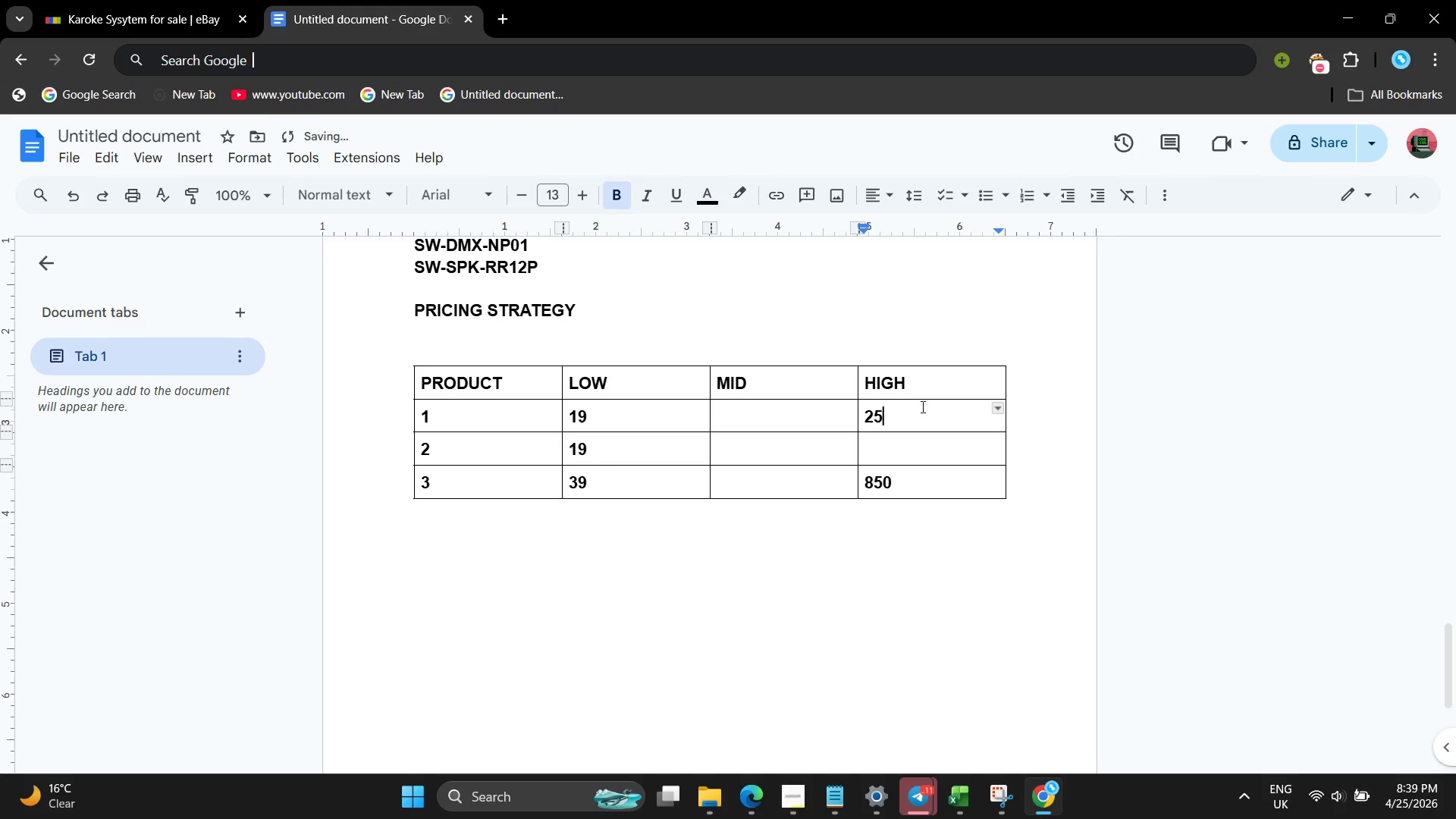 
key(Backspace)
key(Backspace)
key(Backspace)
type(149)
 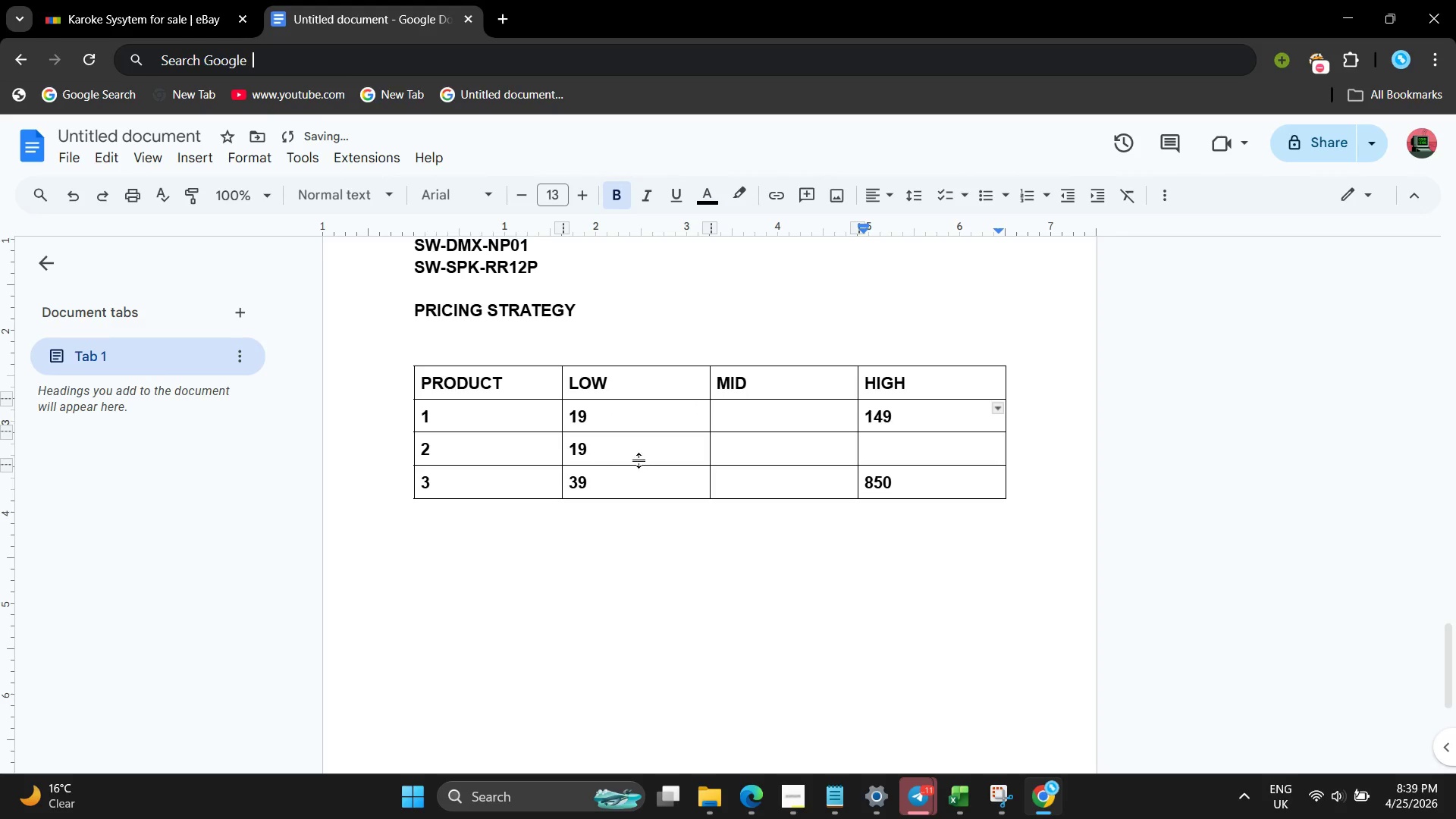 
left_click([630, 444])
 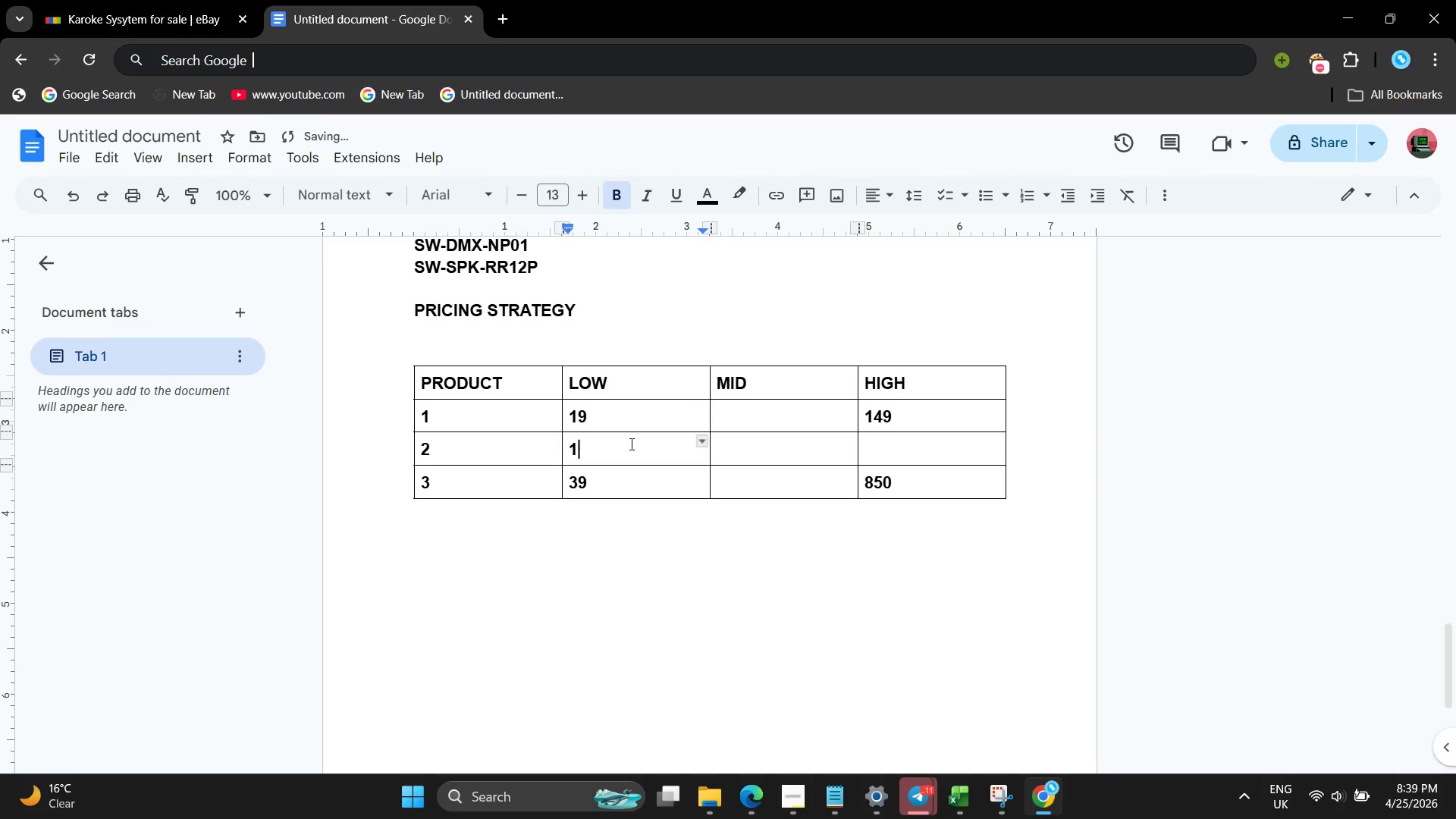 
key(Backspace)
 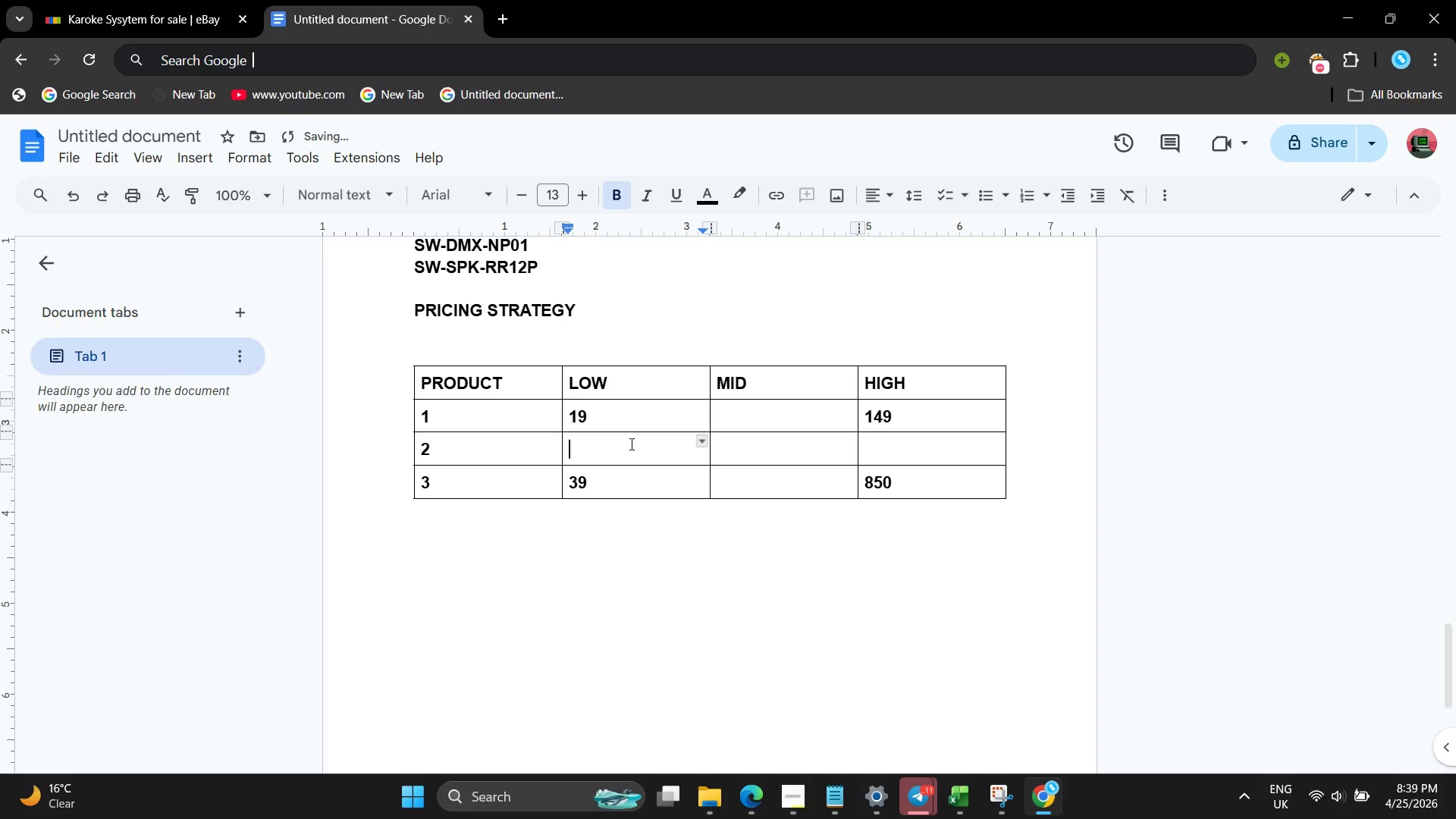 
key(Backspace)
 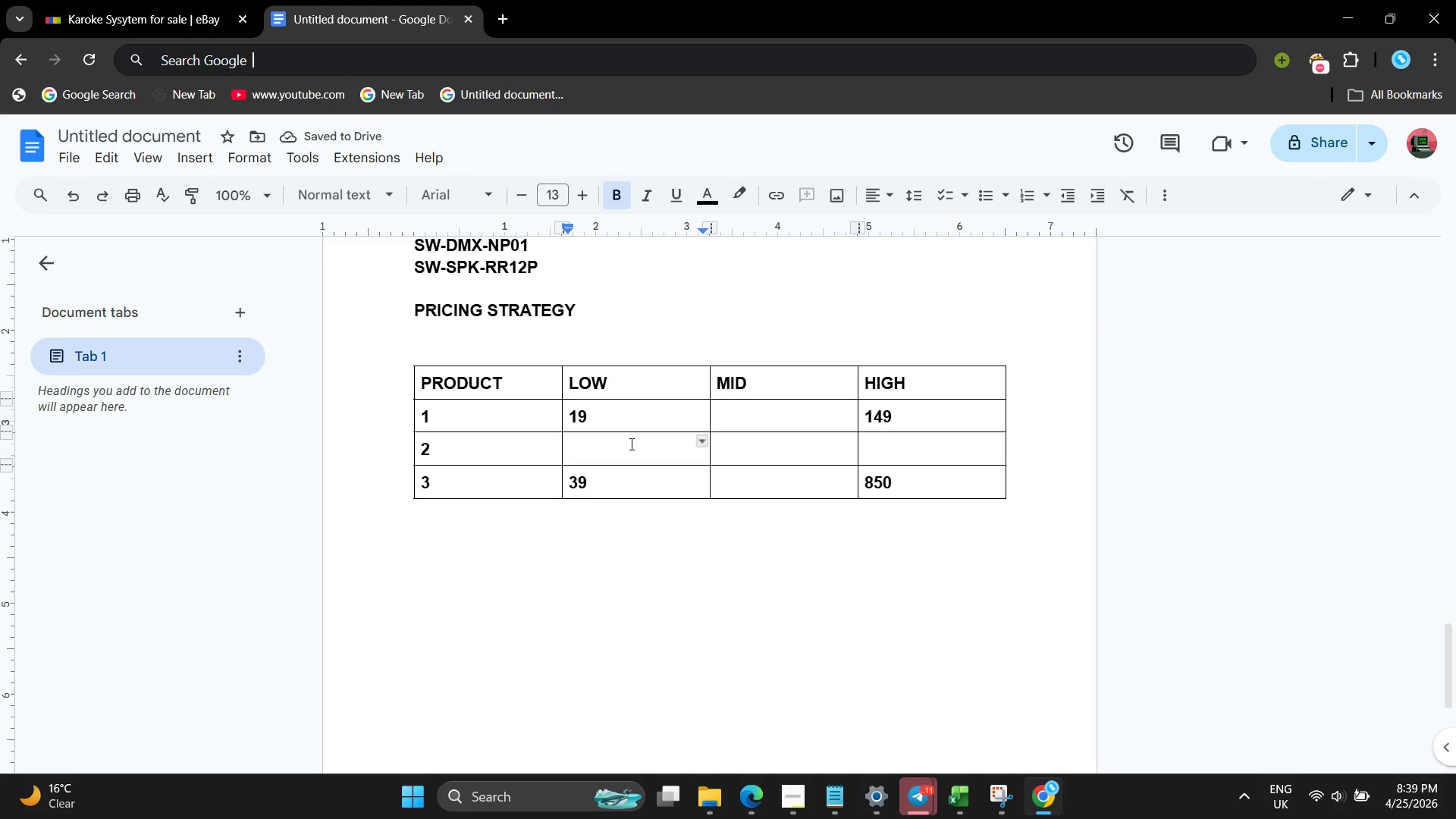 
type(37)
 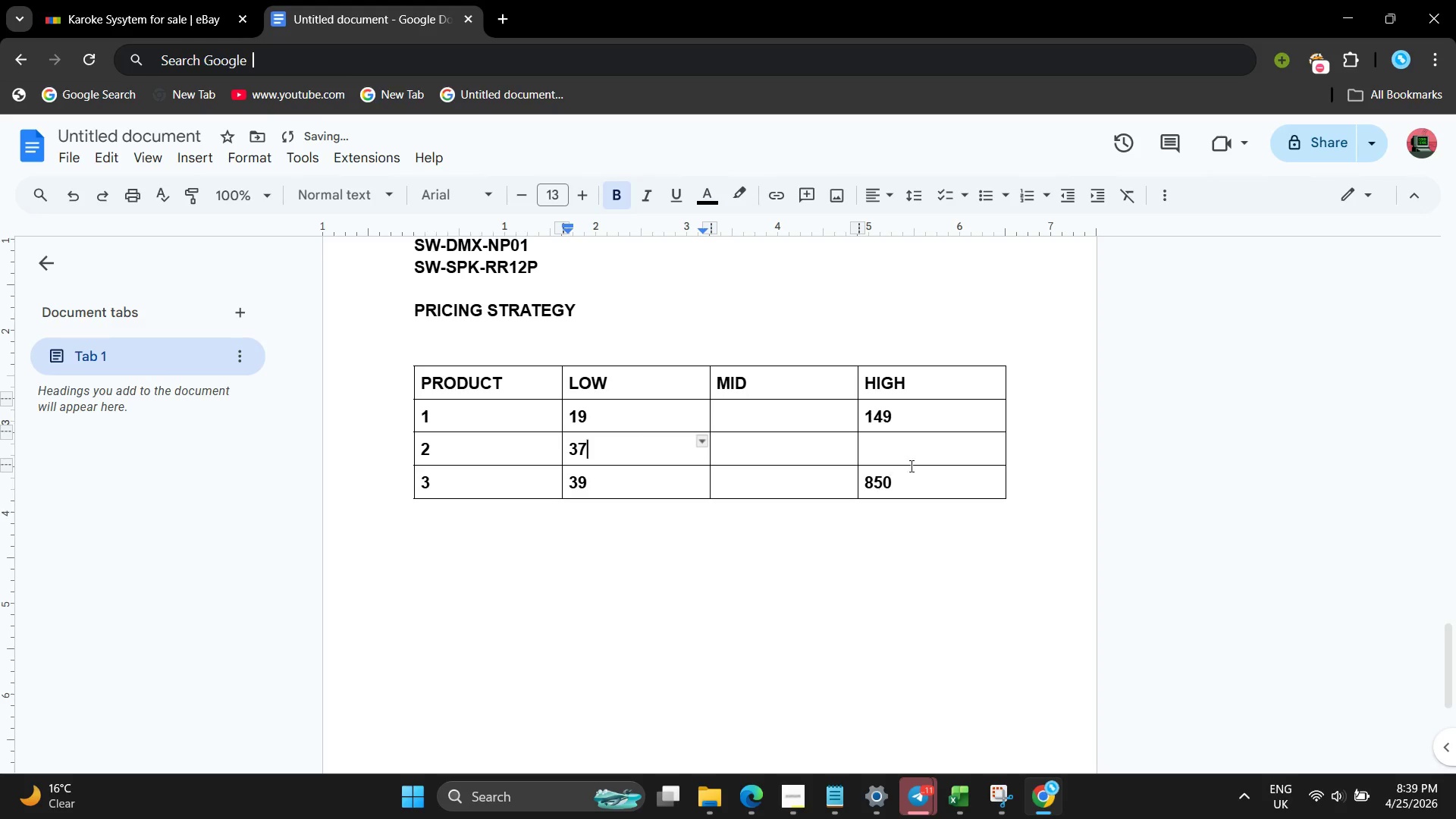 
left_click([937, 447])
 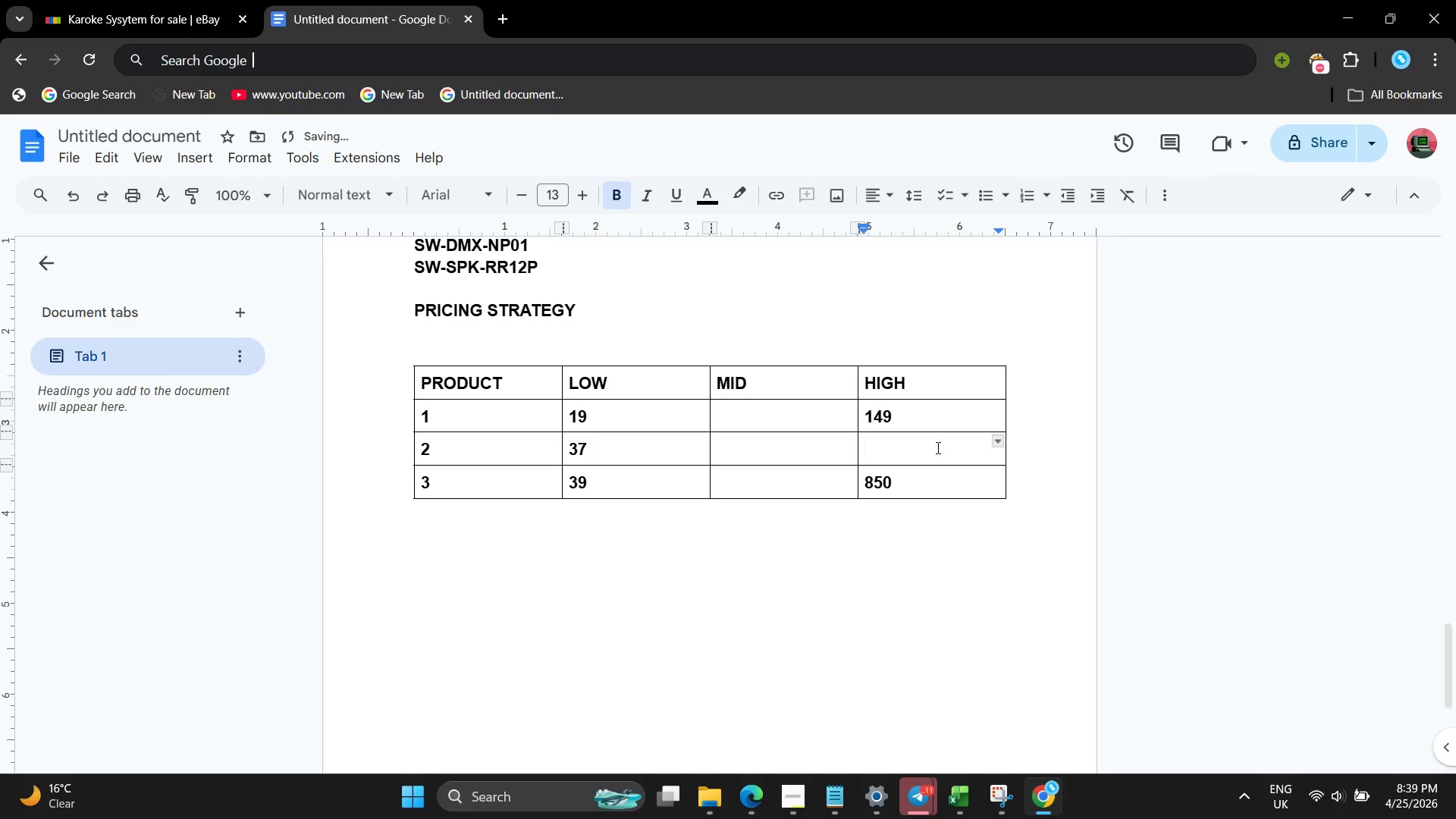 
type(256)
 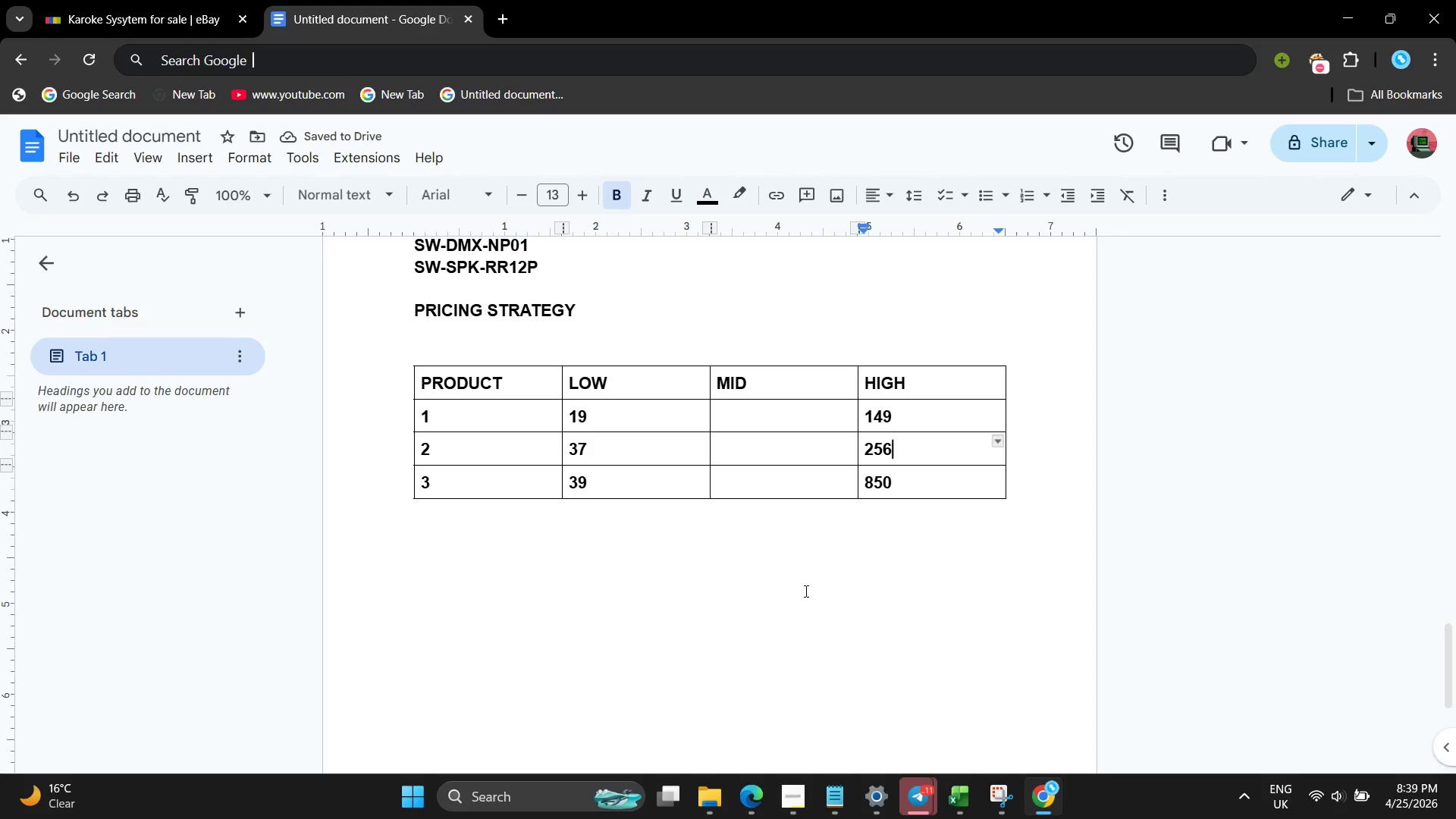 
left_click([611, 604])
 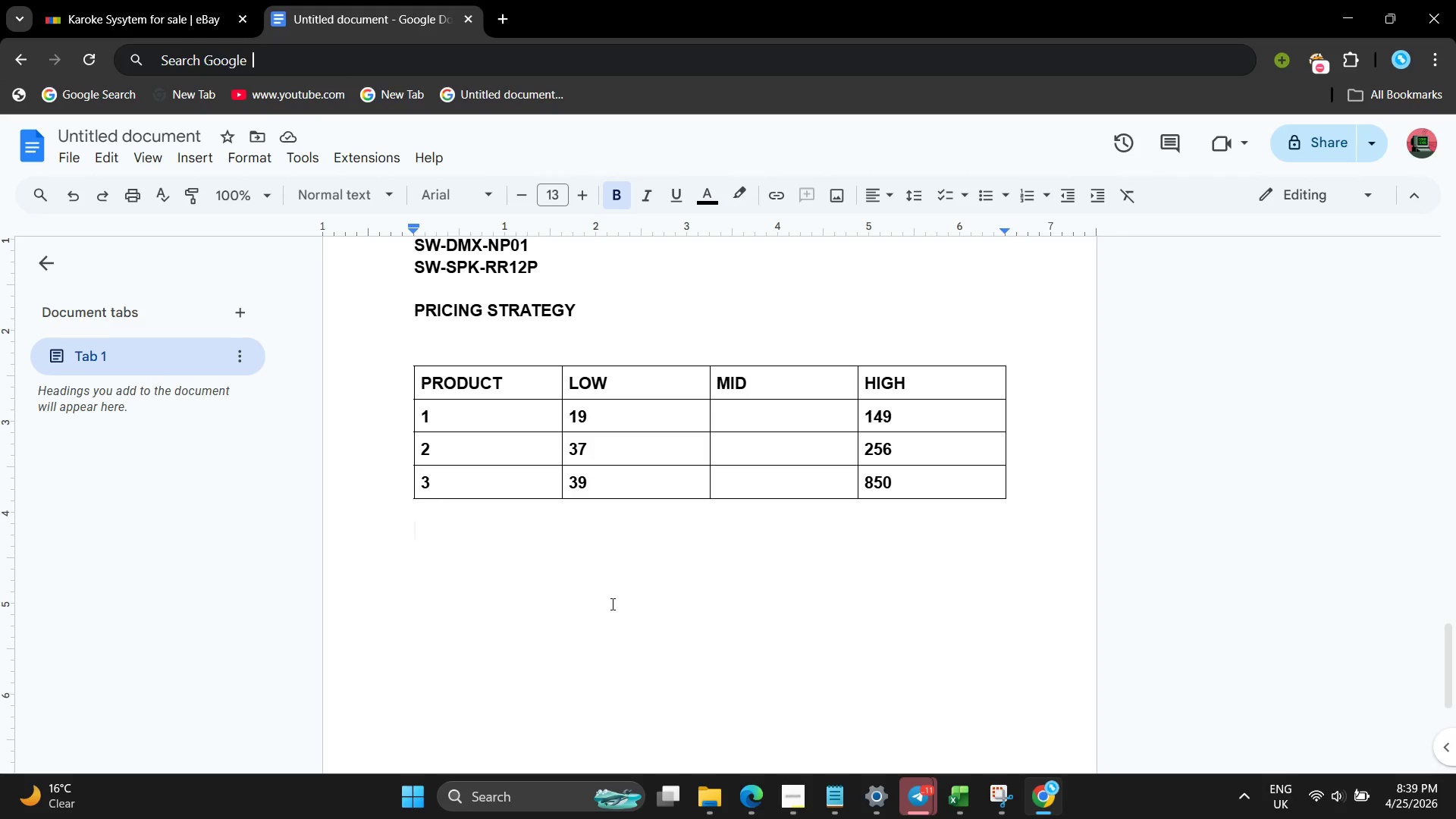 
wait(16.48)
 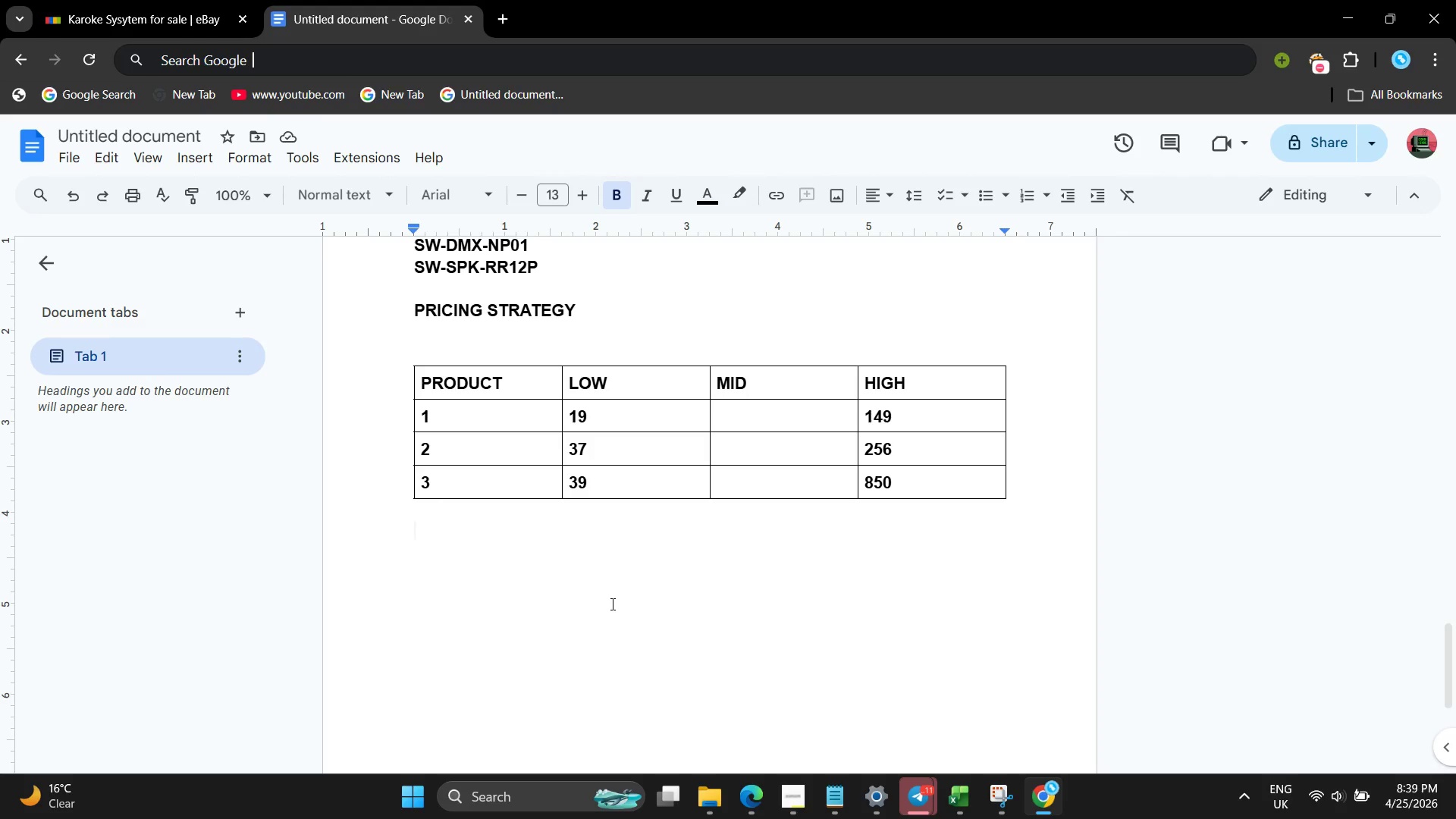 
type( 1 karoke-)
 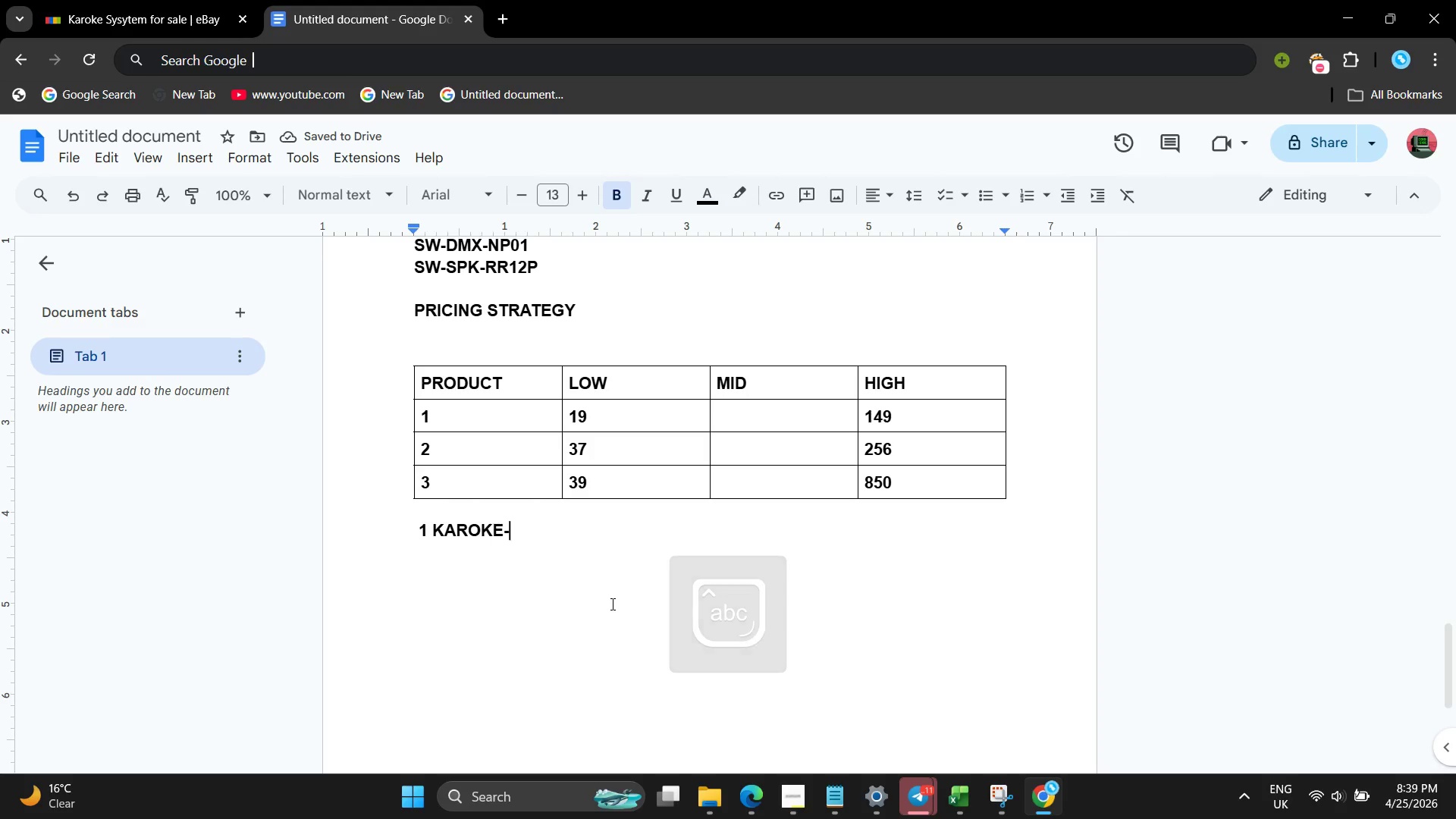 
type(99.99)
 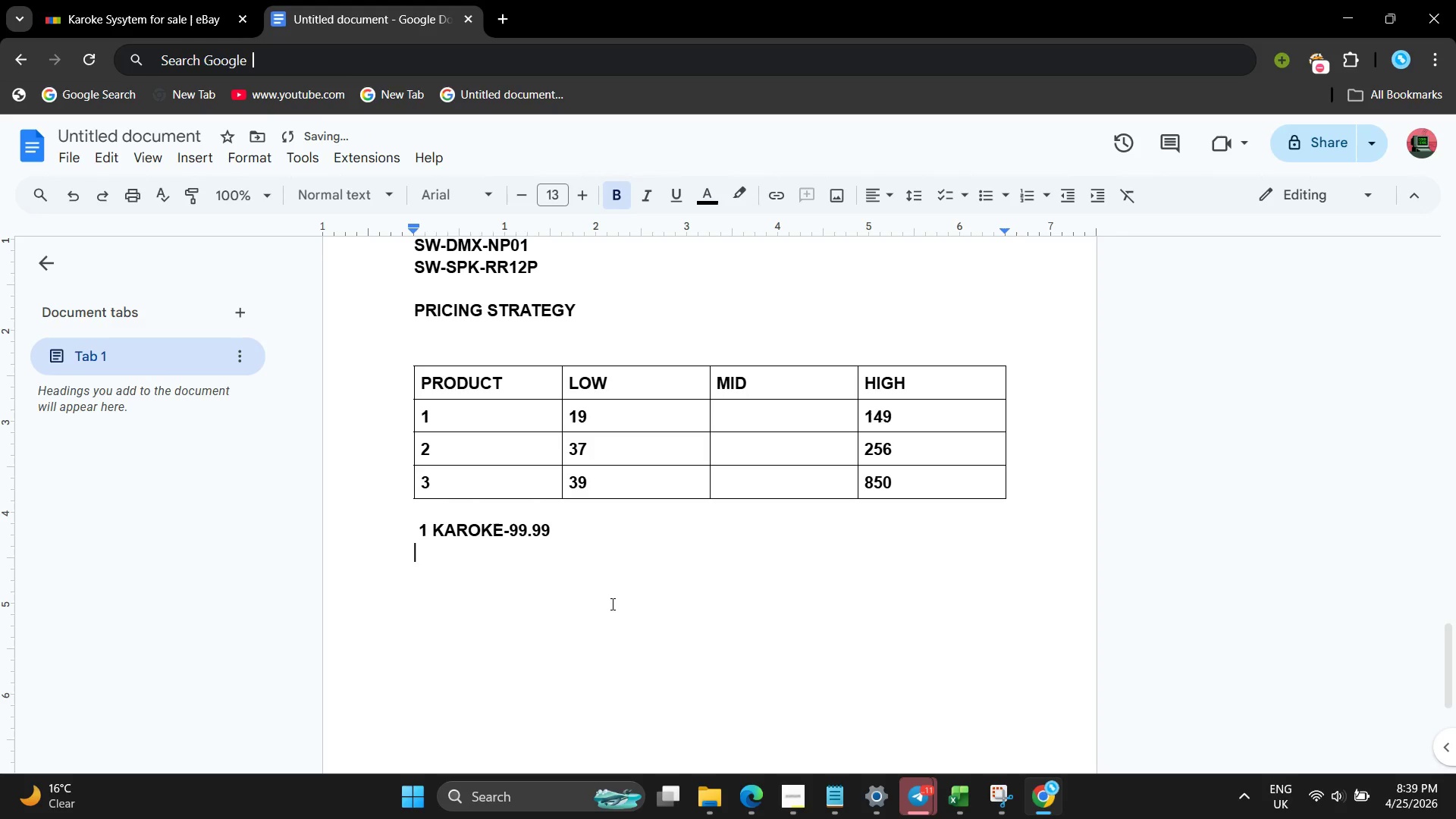 
key(Enter)
 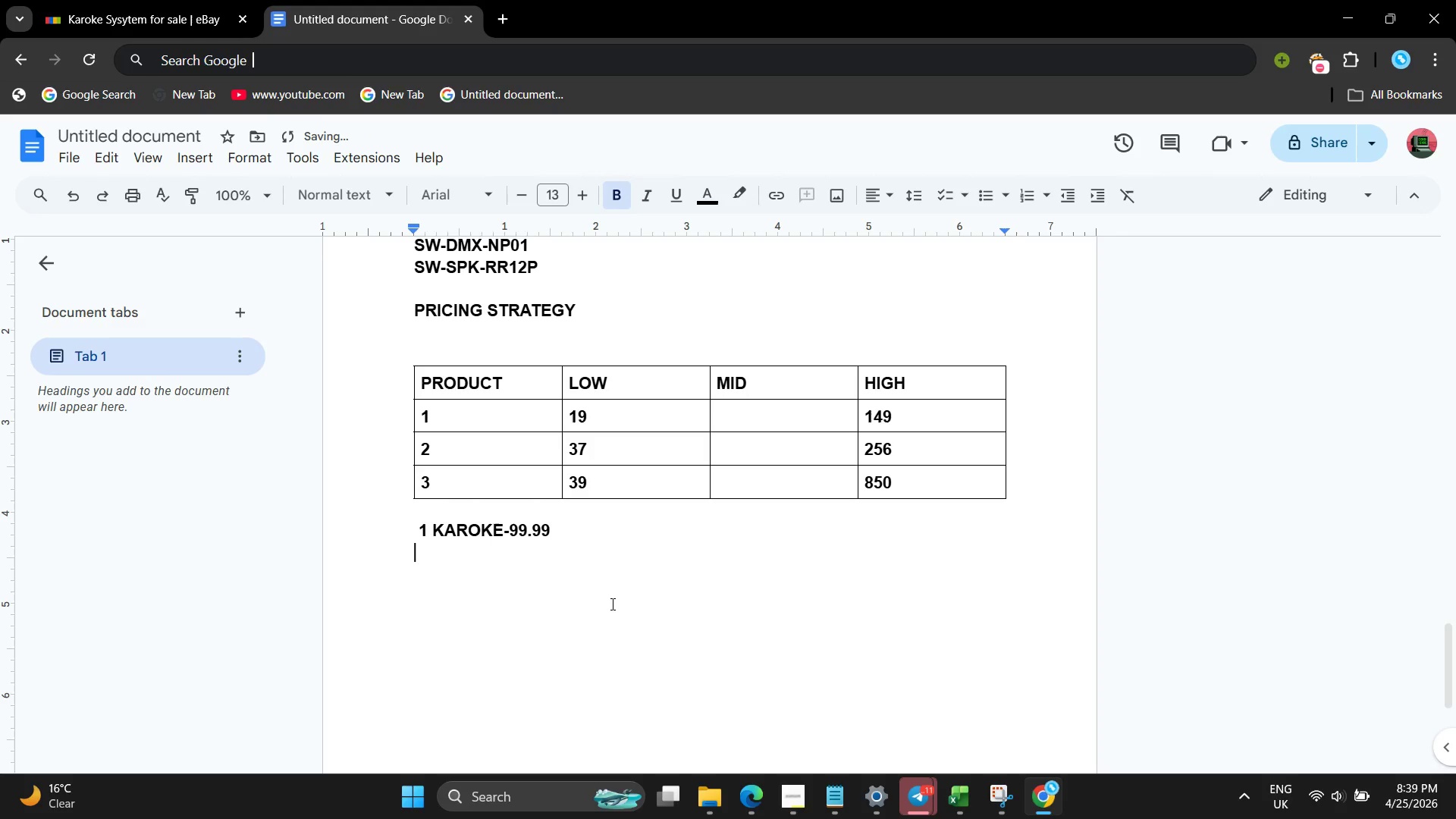 
type(2 CONTROO)
key(Backspace)
type(LLER-)
 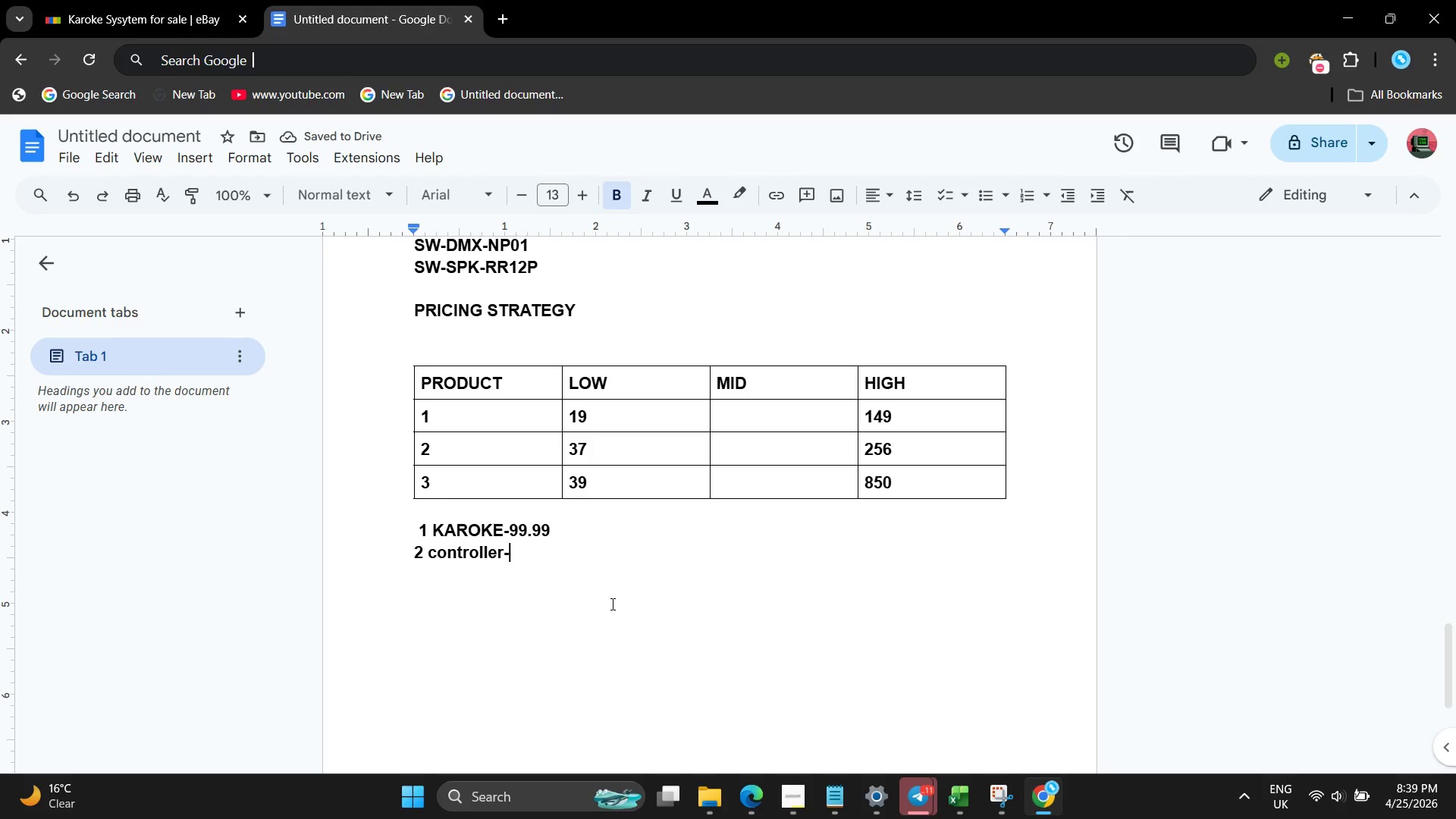 
type(309.99)
 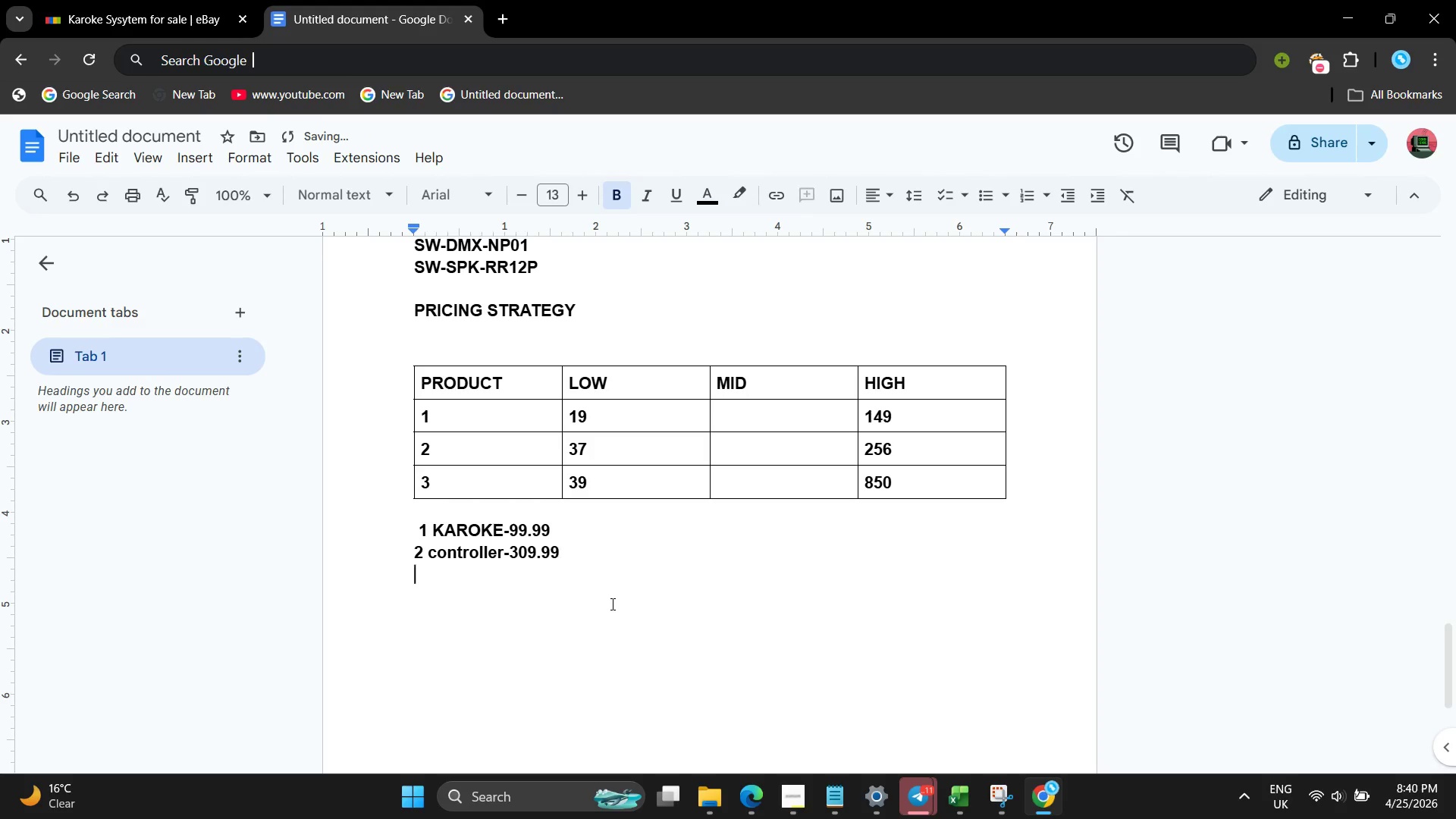 
key(Enter)
 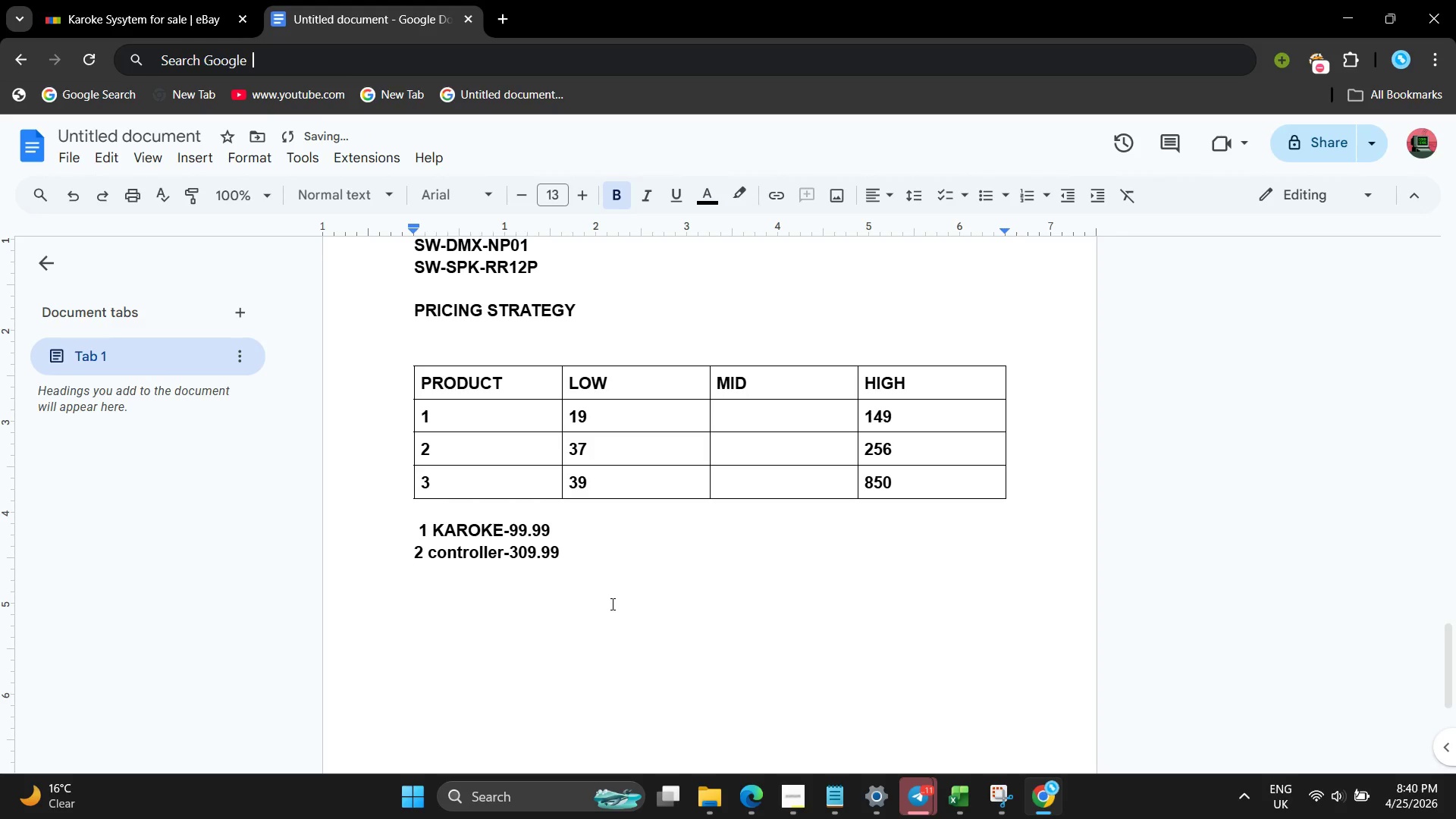 
key(Backspace)
key(Backspace)
key(Backspace)
key(Backspace)
key(Backspace)
key(Backspace)
key(Backspace)
type(189.99)
 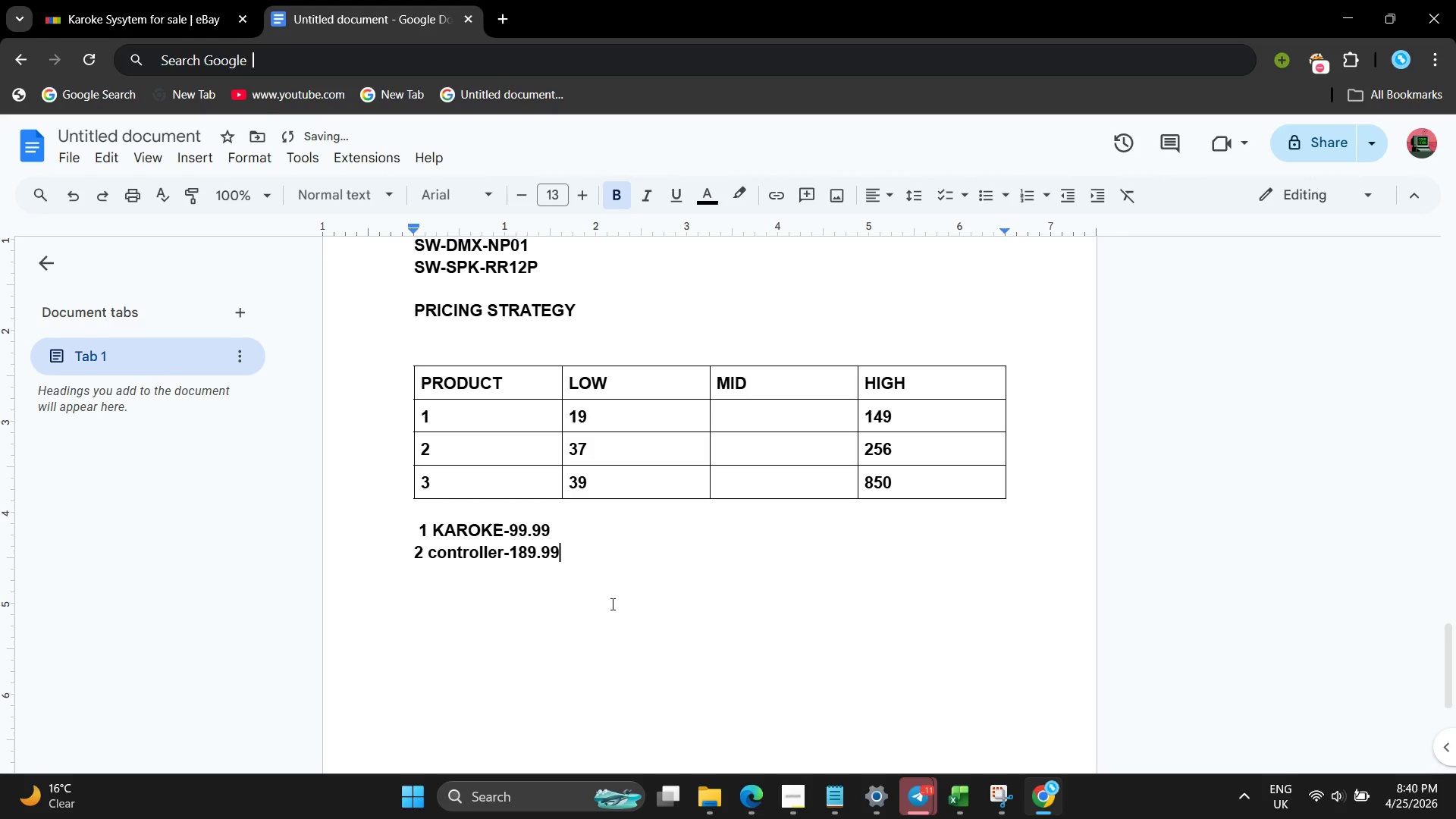 
key(Enter)
 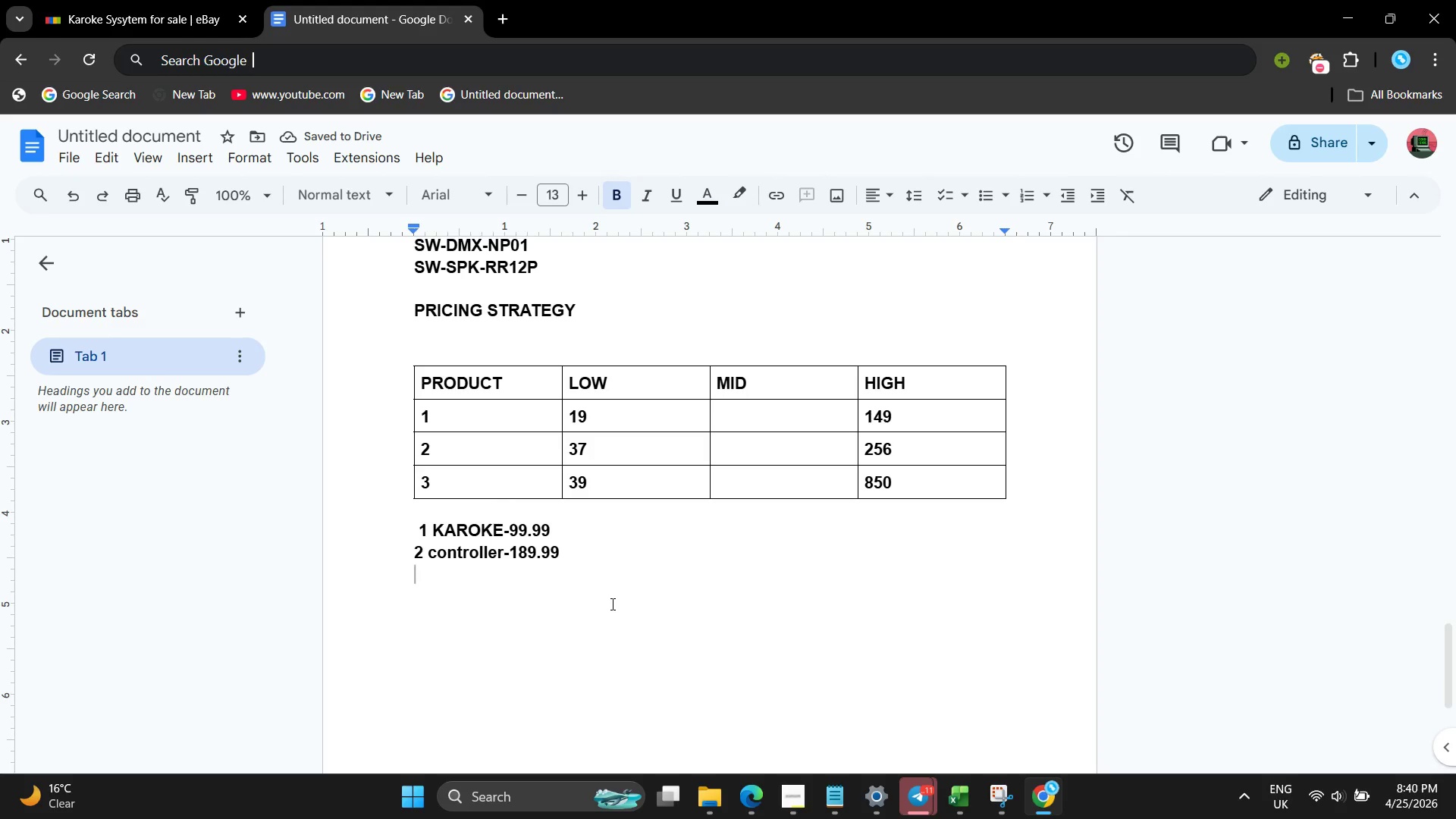 
wait(5.8)
 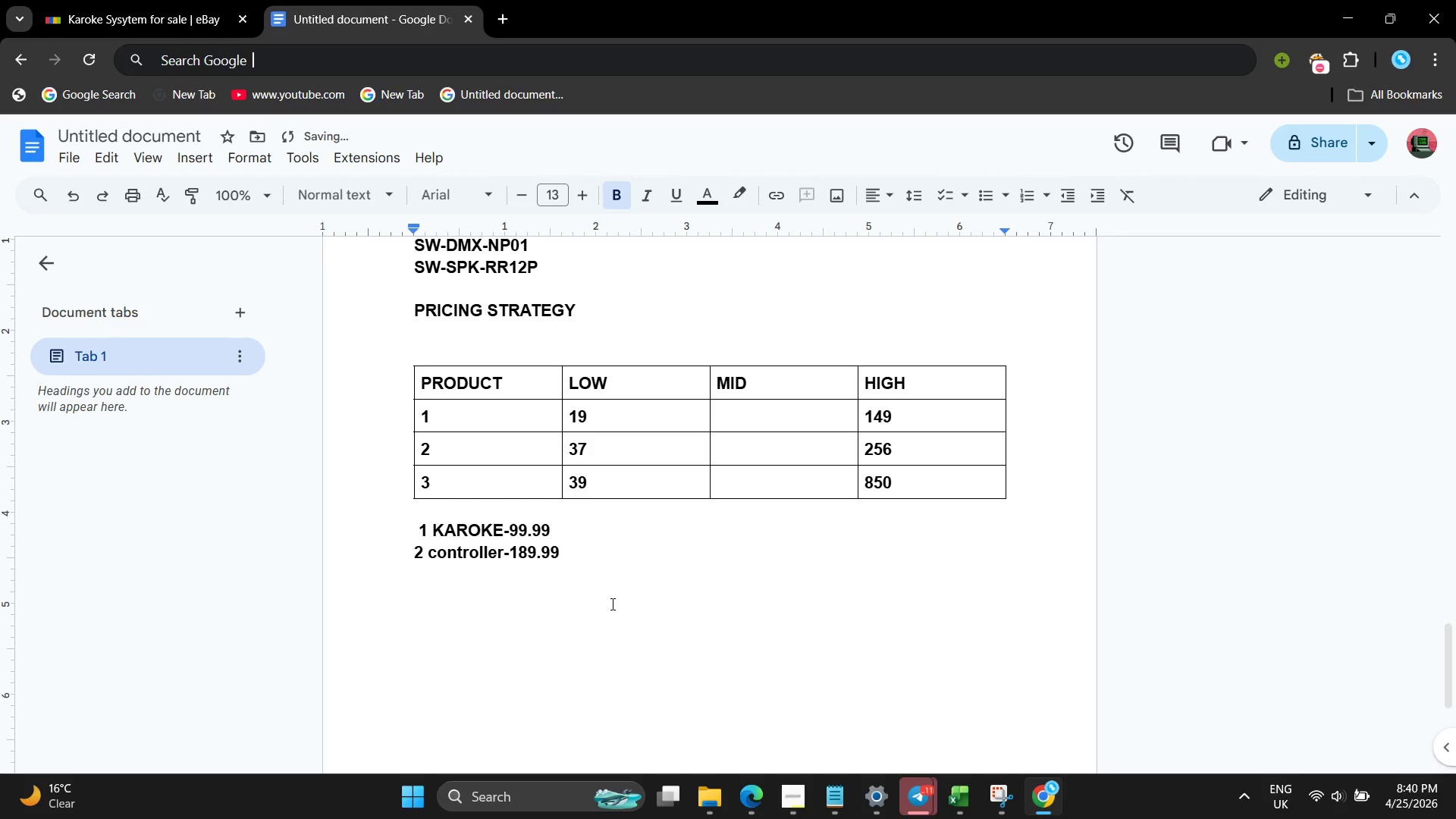 
key(Enter)
 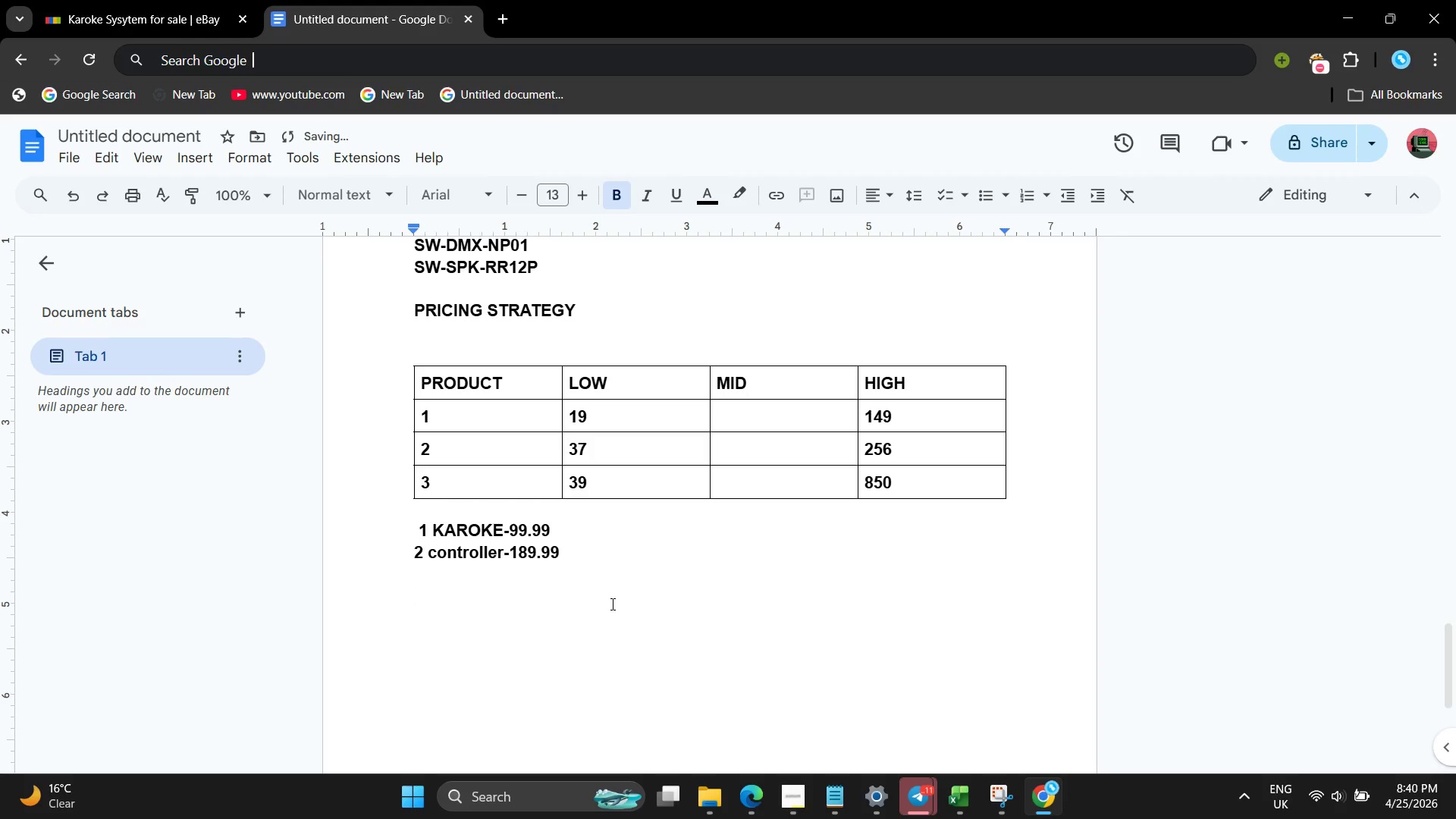 
key(Backspace)
type(3 -489.99)
 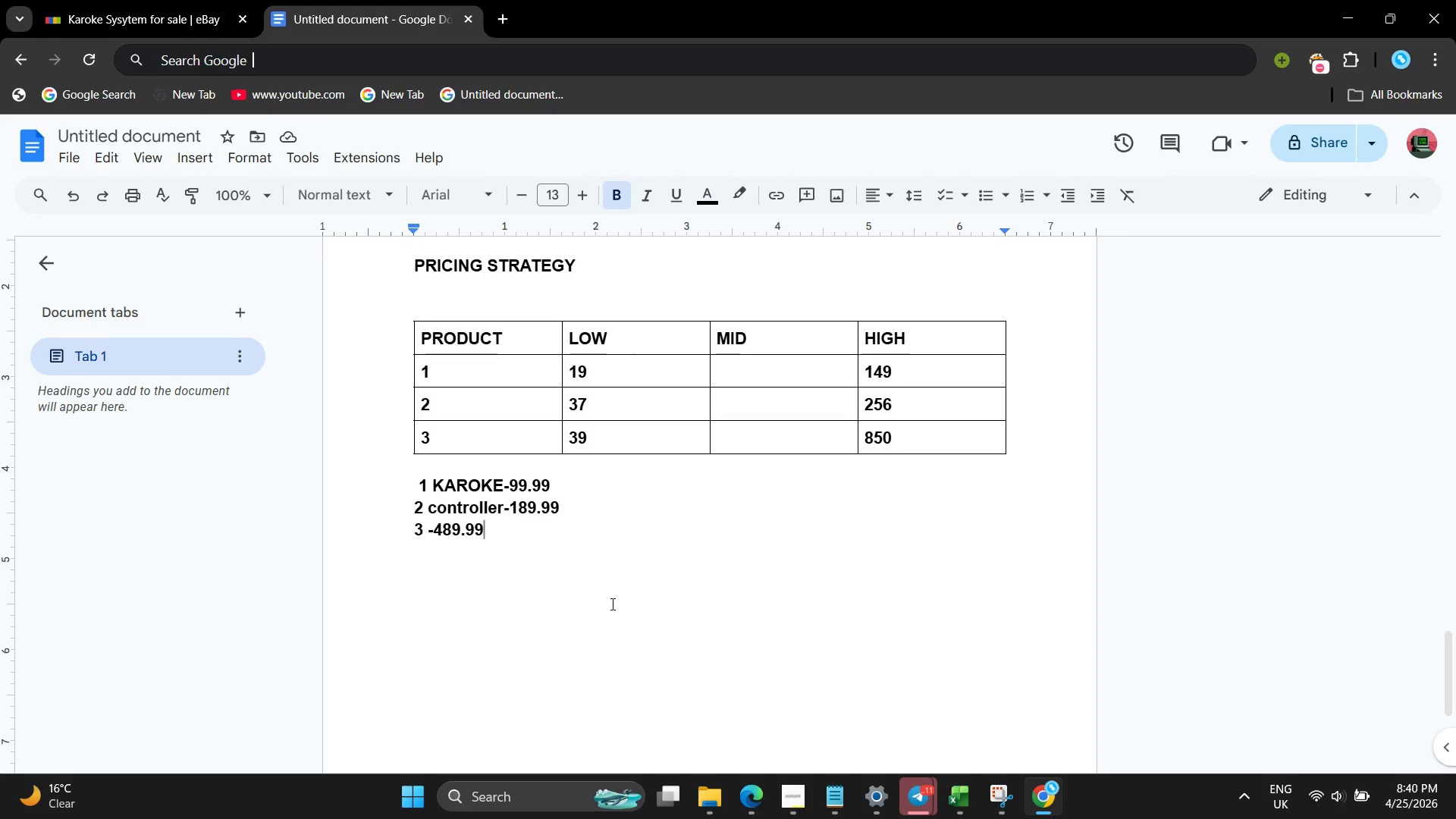 
wait(24.61)
 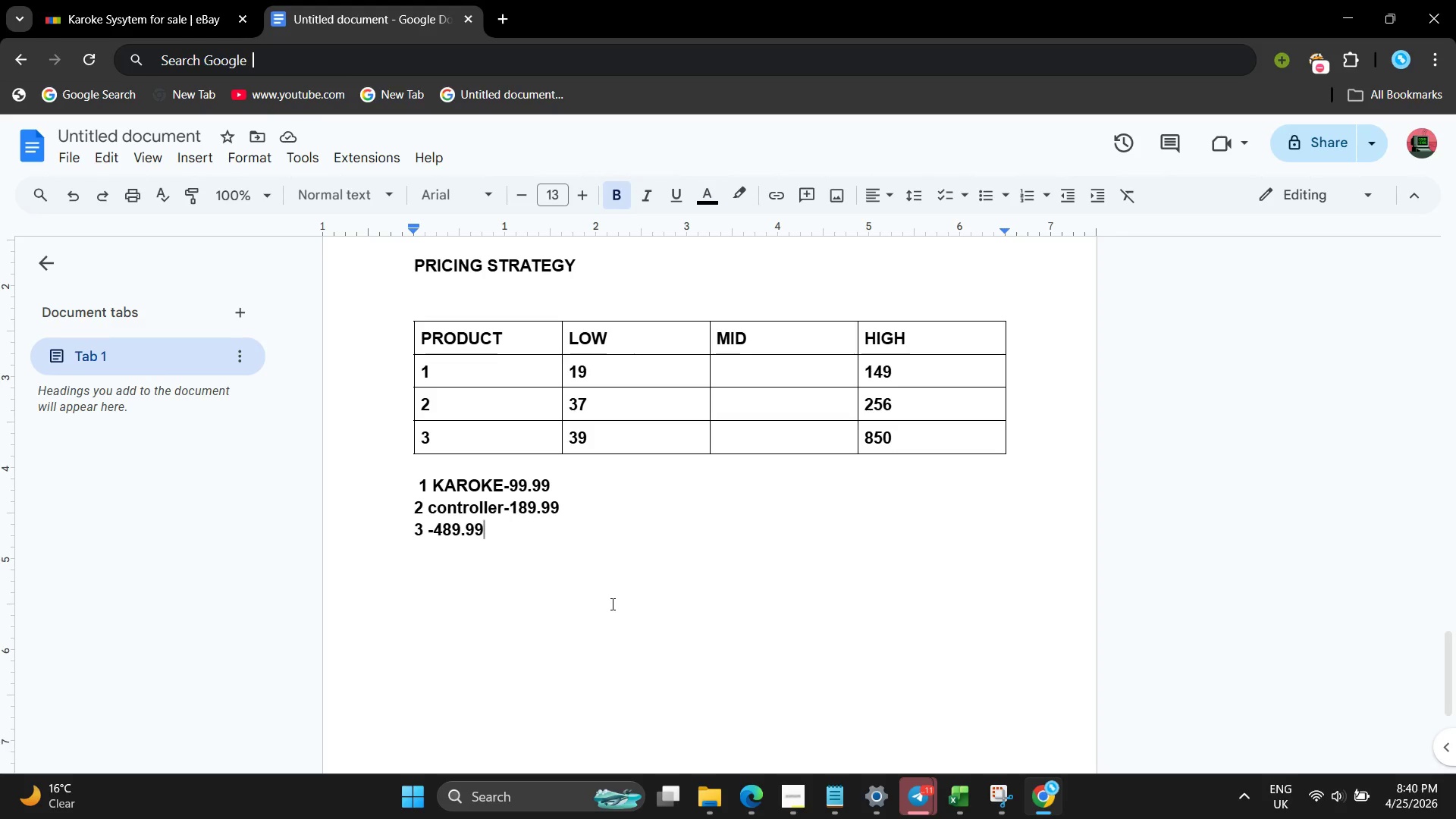 
double_click([792, 802])